 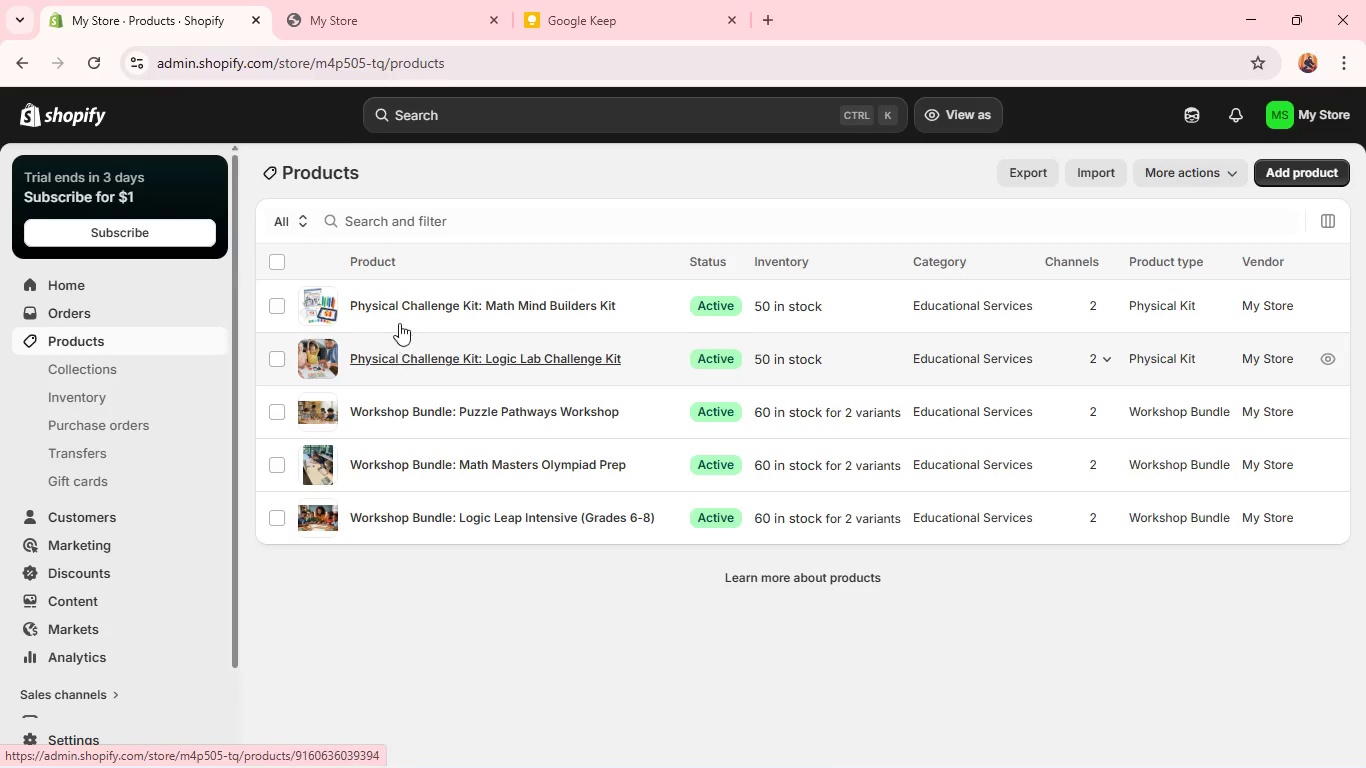 
left_click([314, 522])
 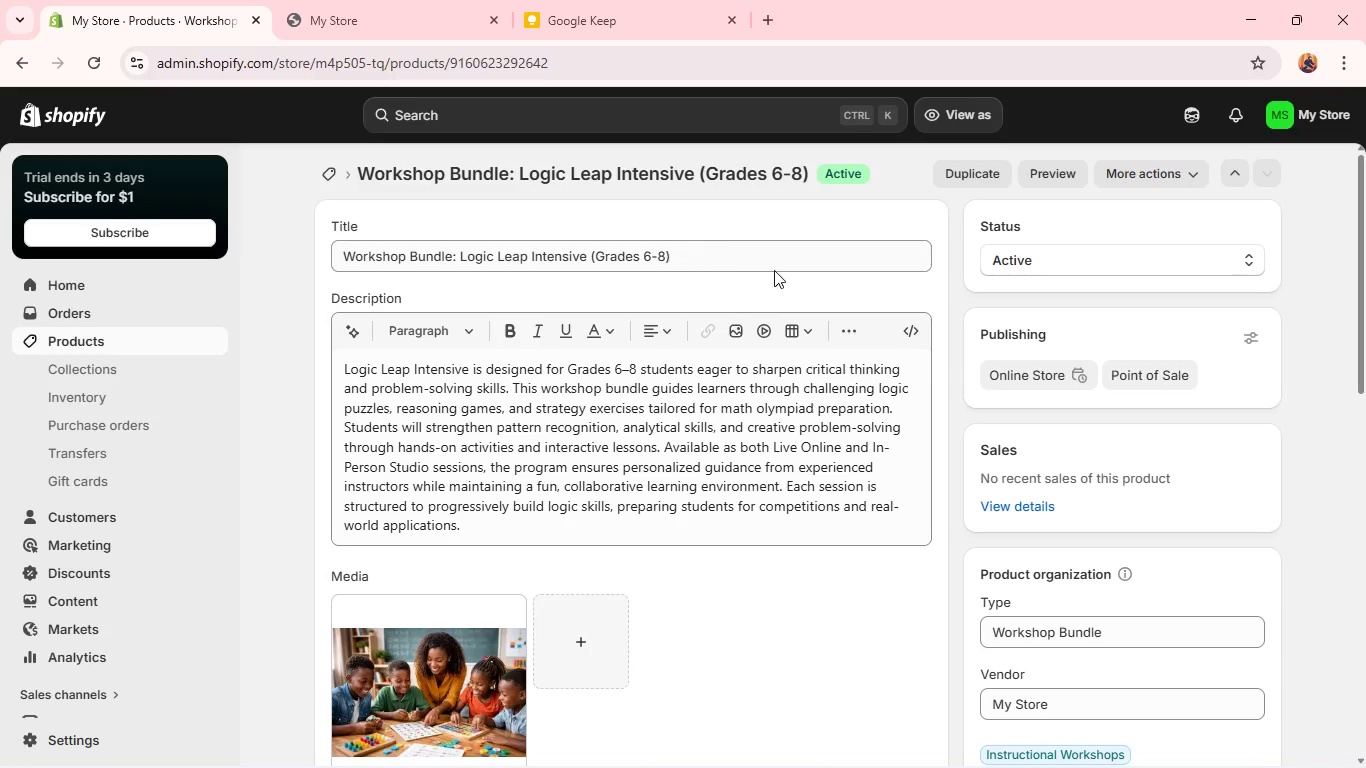 
wait(7.45)
 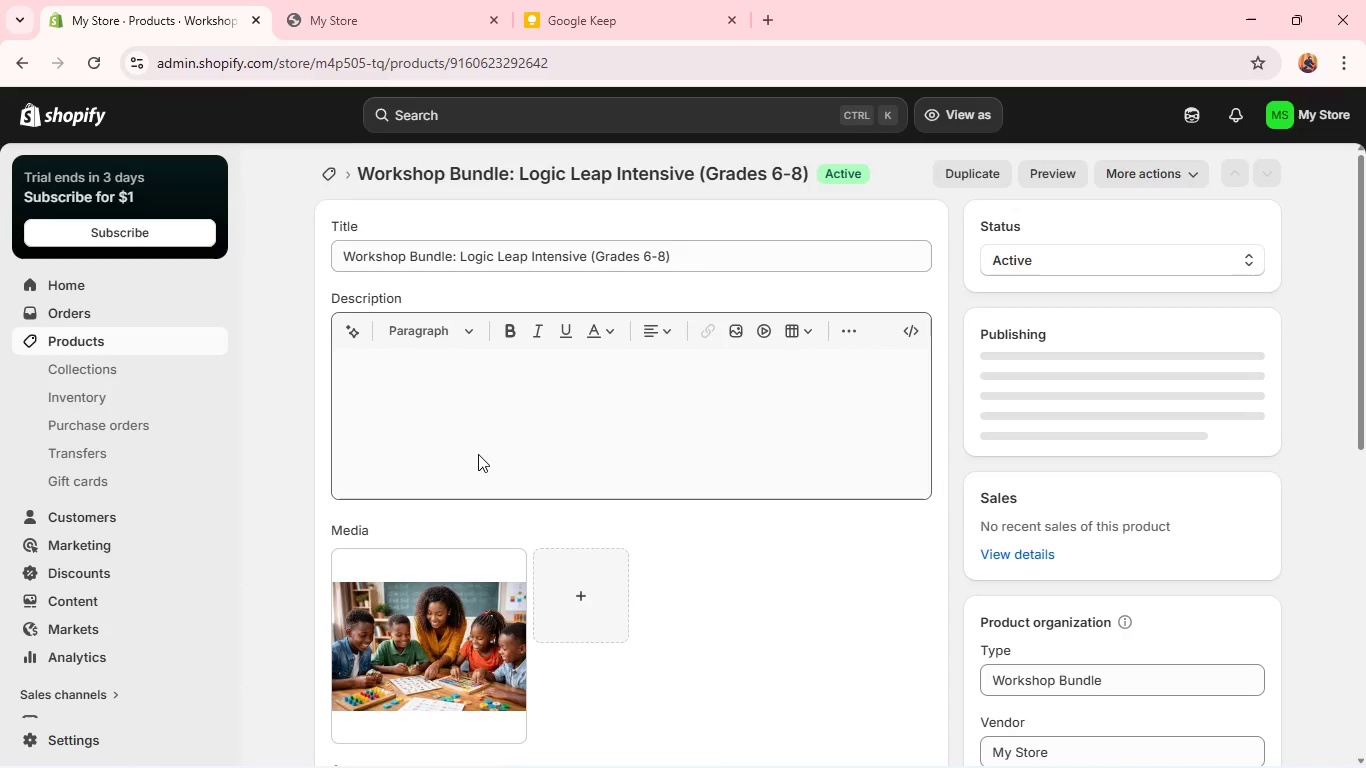 
scroll: coordinate [513, 427], scroll_direction: down, amount: 6.0
 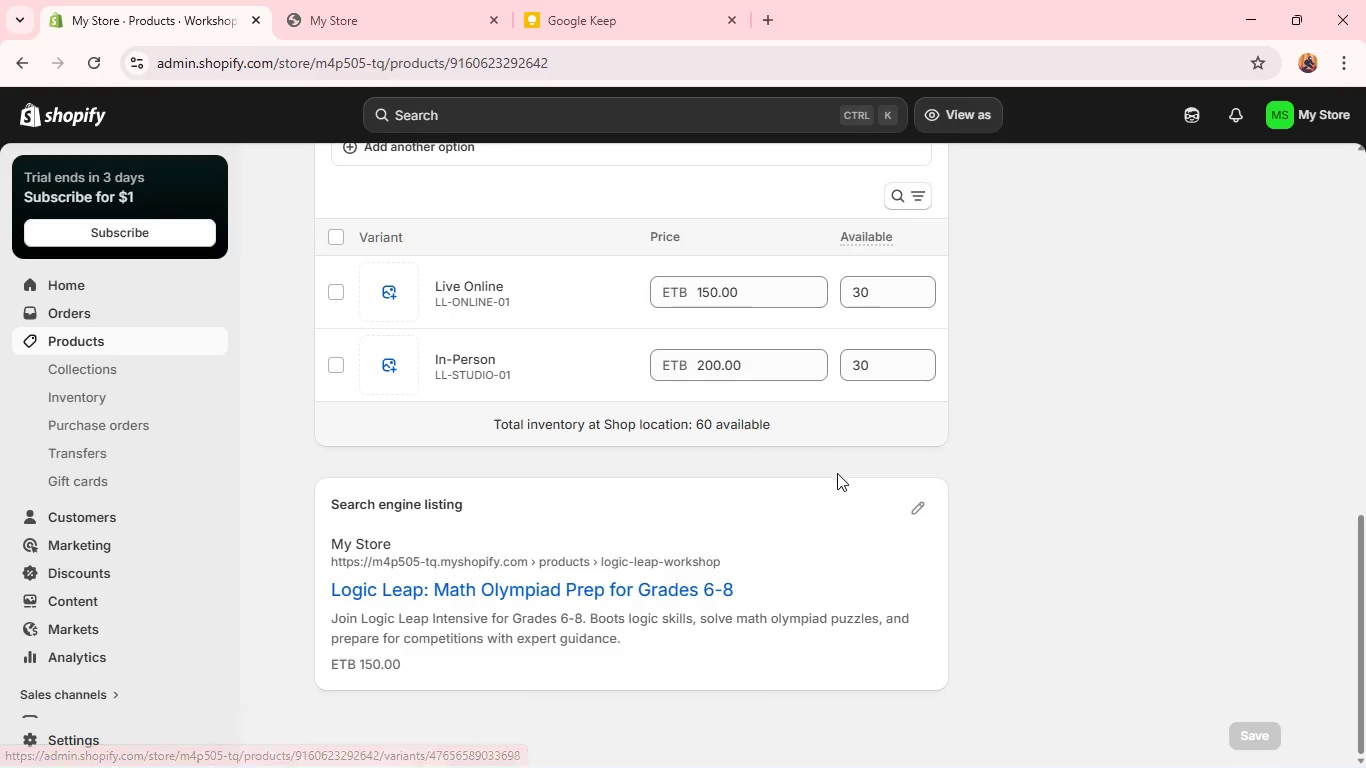 
left_click([920, 508])
 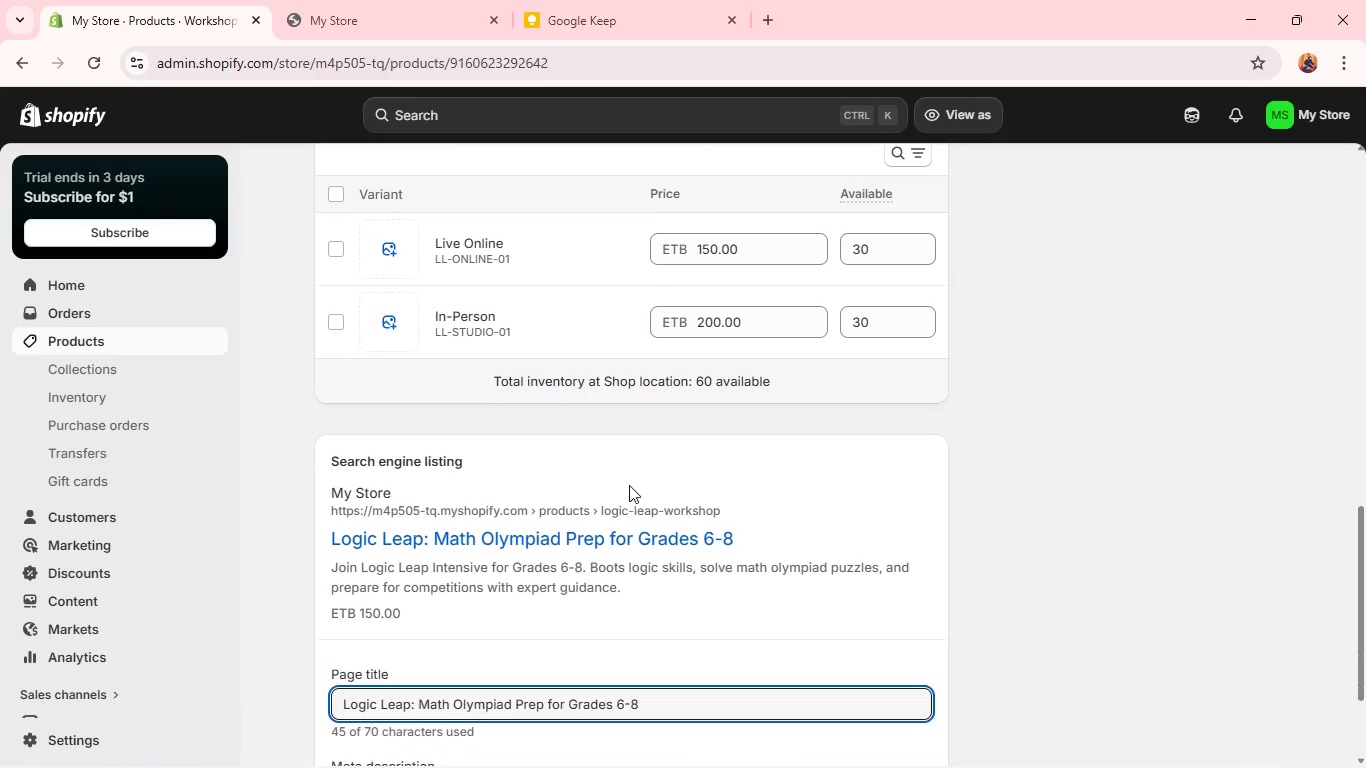 
scroll: coordinate [629, 485], scroll_direction: down, amount: 2.0
 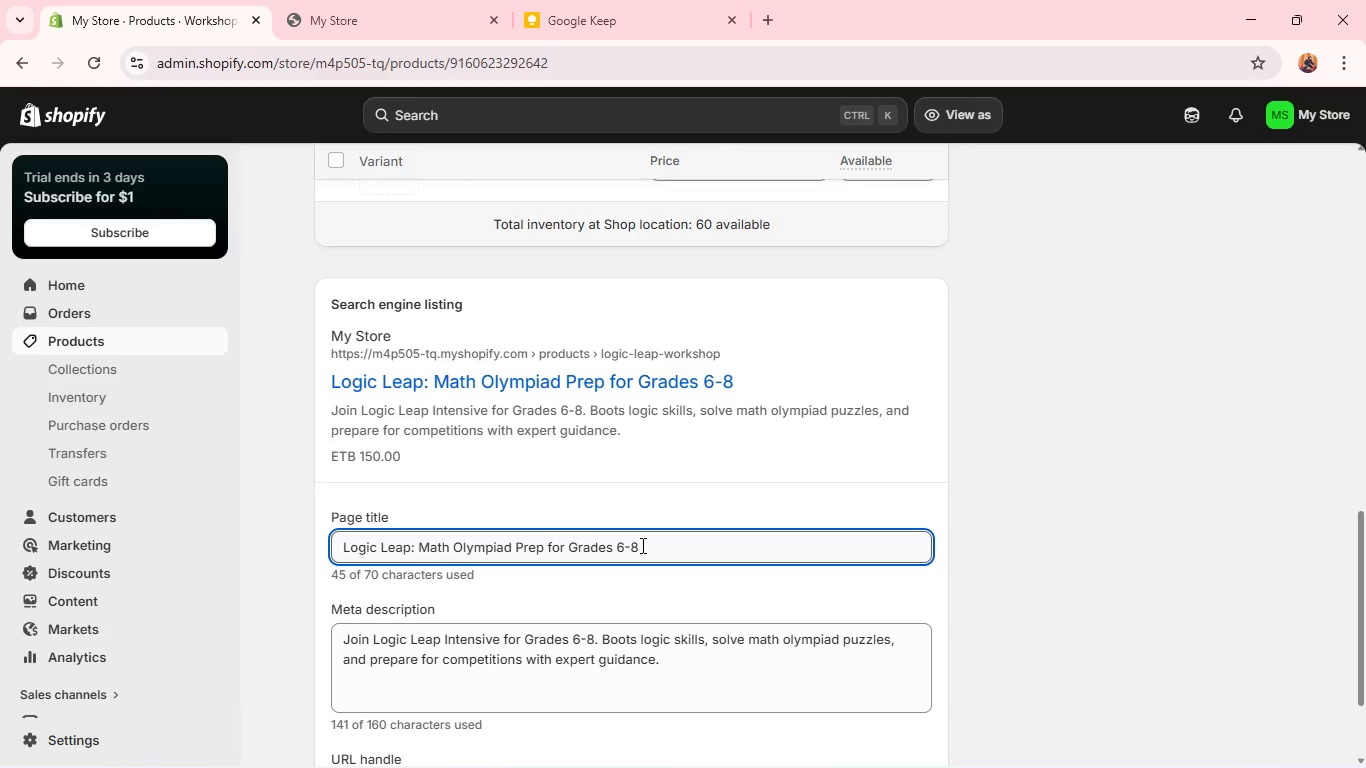 
wait(8.46)
 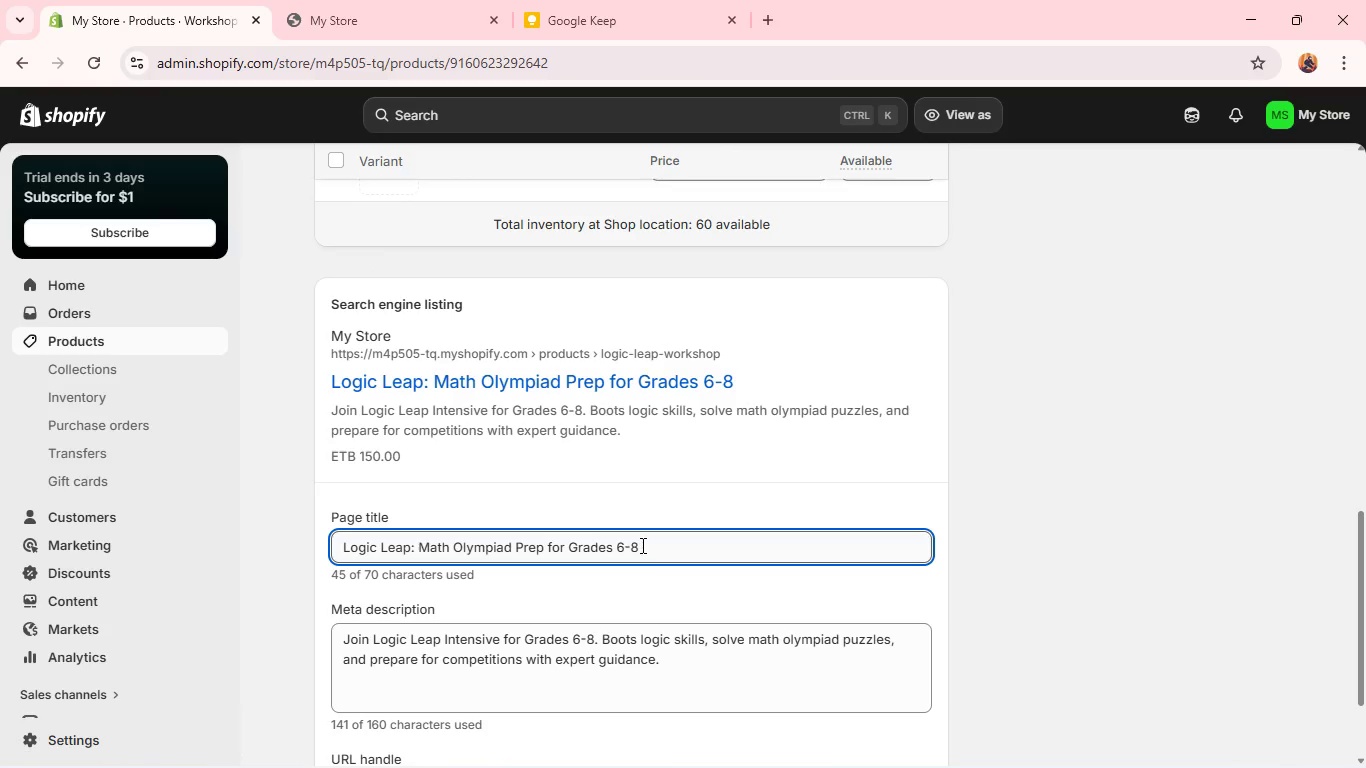 
scroll: coordinate [748, 627], scroll_direction: down, amount: 2.0
 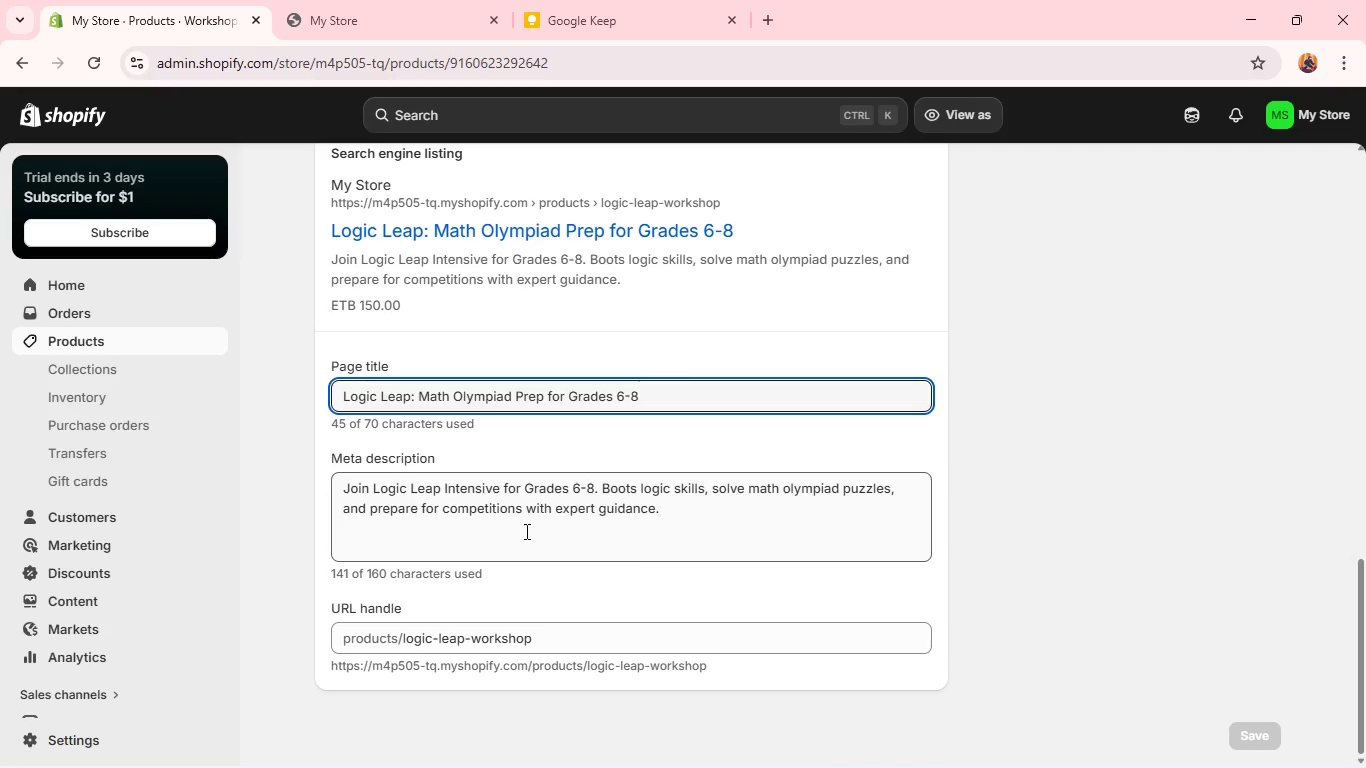 
wait(26.31)
 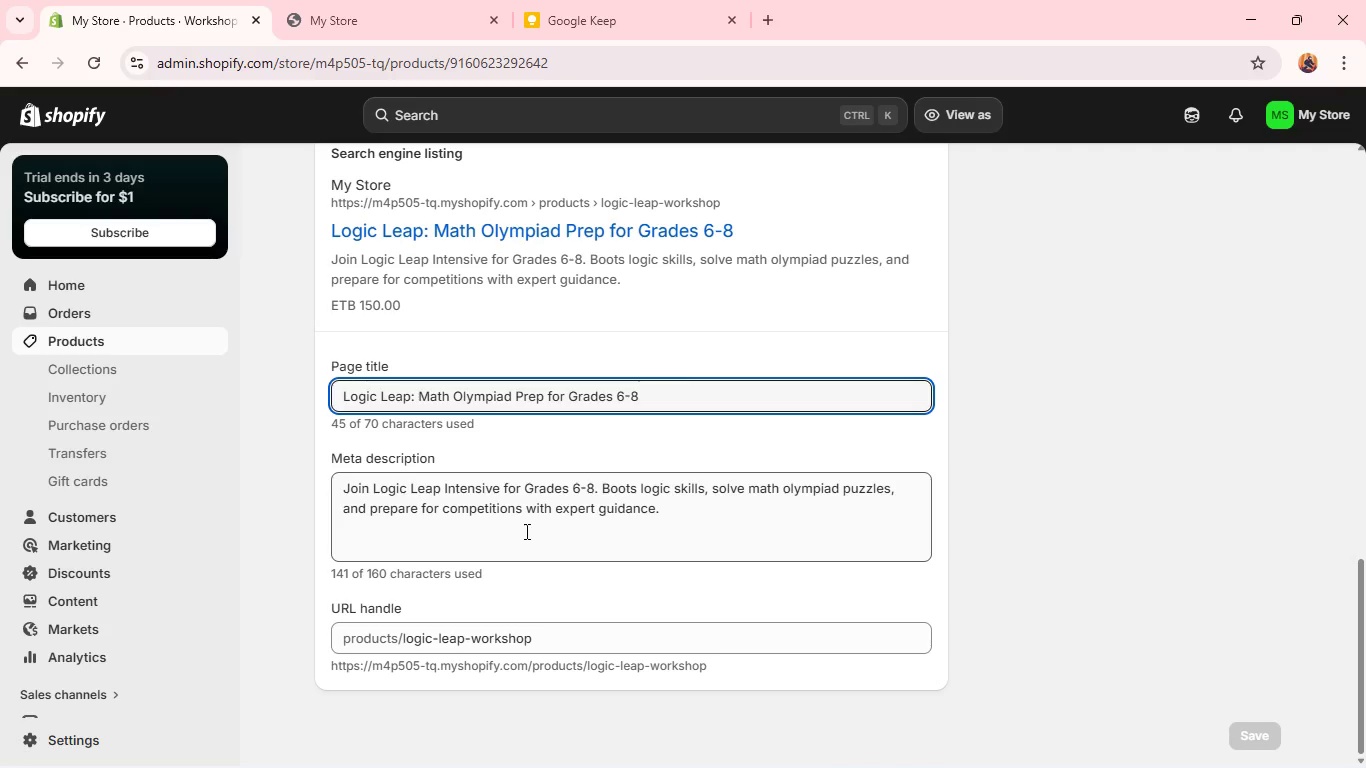 
scroll: coordinate [619, 529], scroll_direction: down, amount: 1.0
 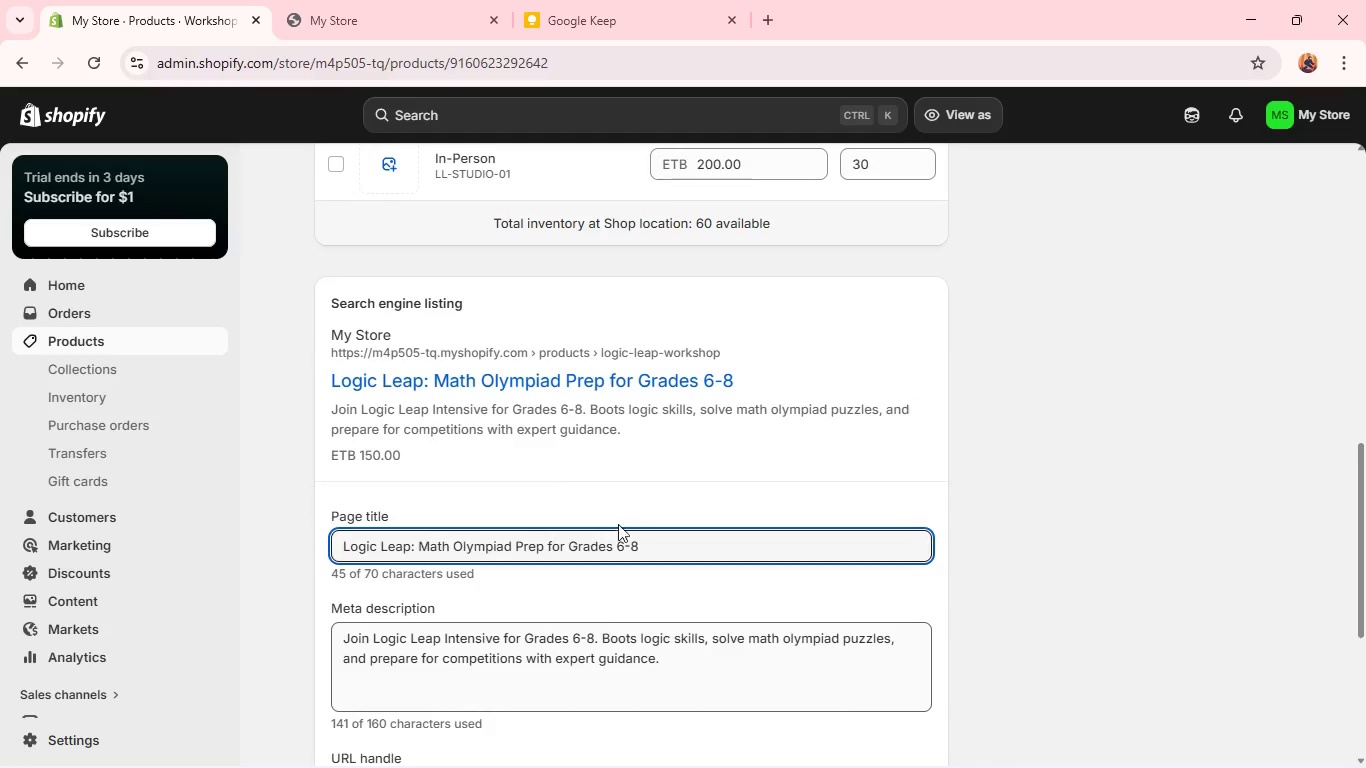 
scroll: coordinate [795, 489], scroll_direction: up, amount: 9.0
 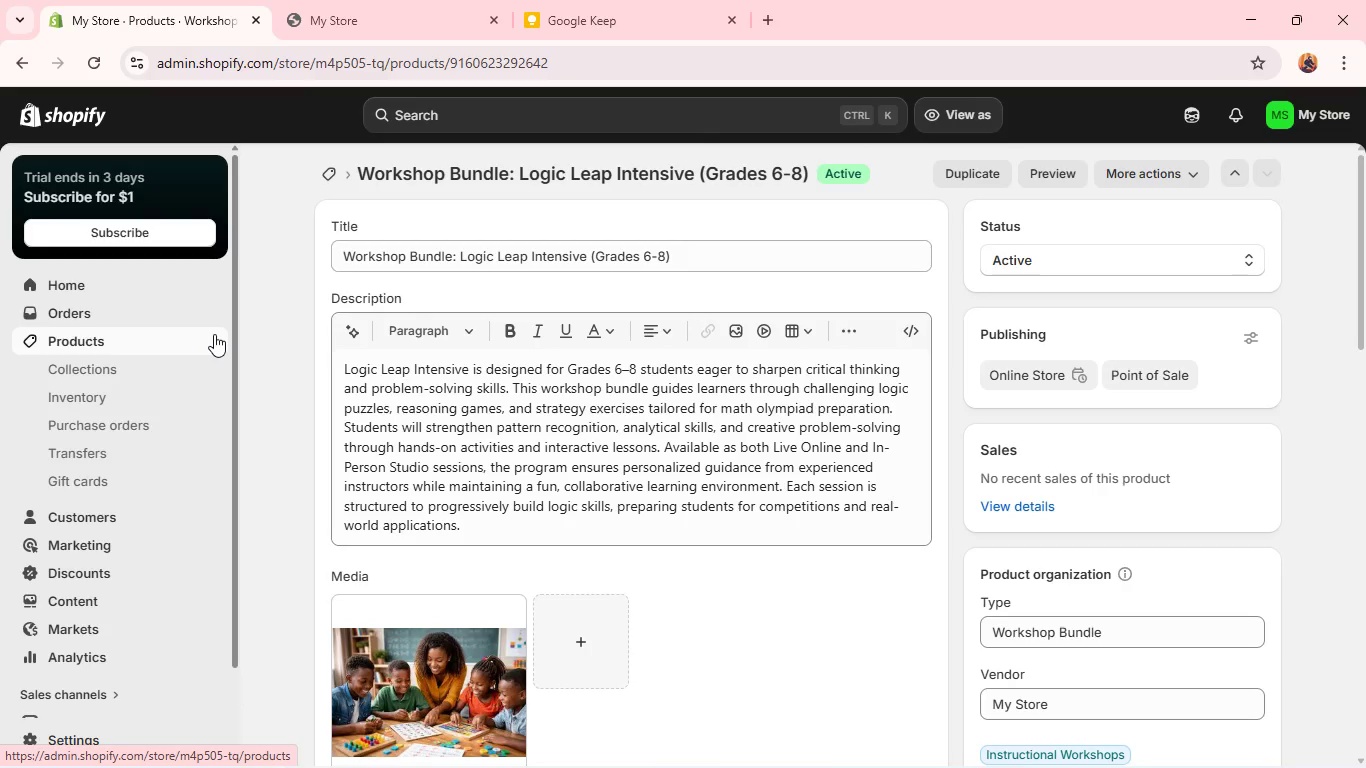 
left_click([14, 59])
 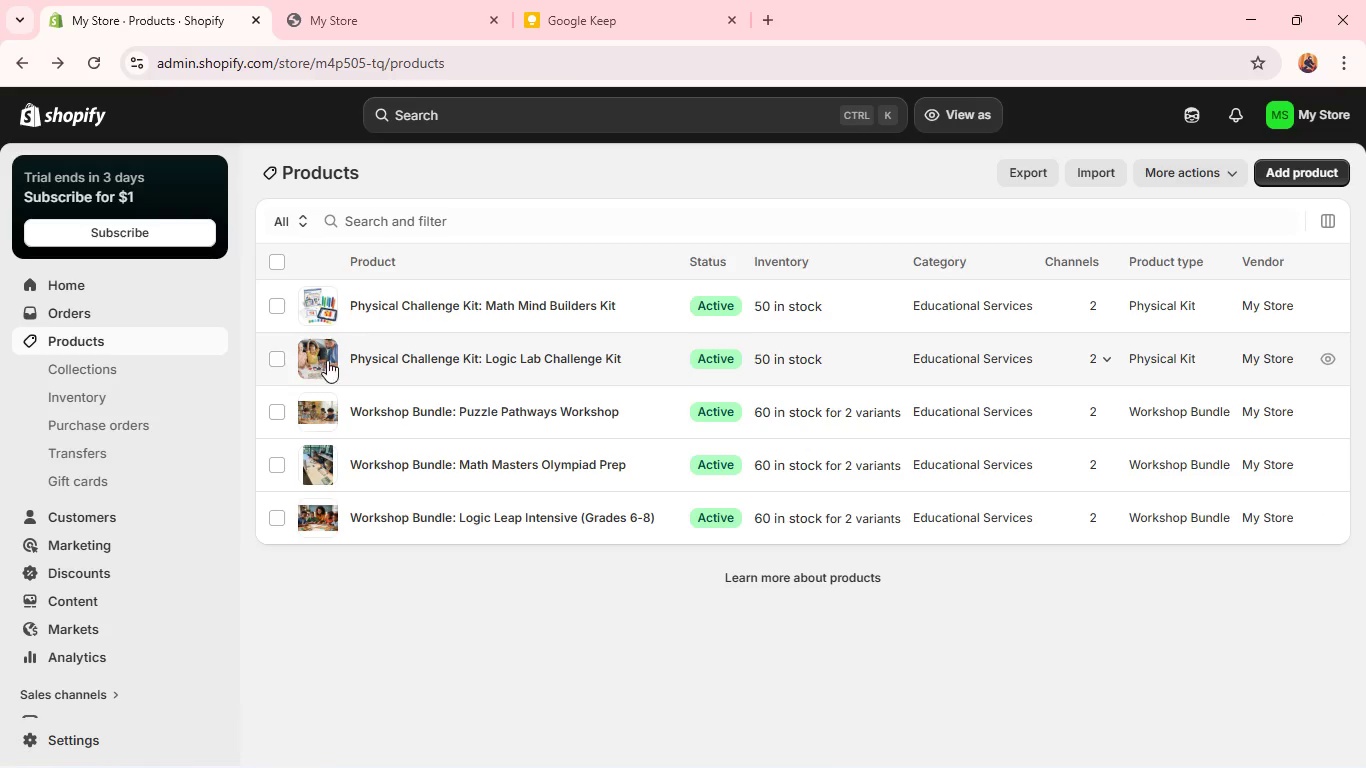 
wait(15.25)
 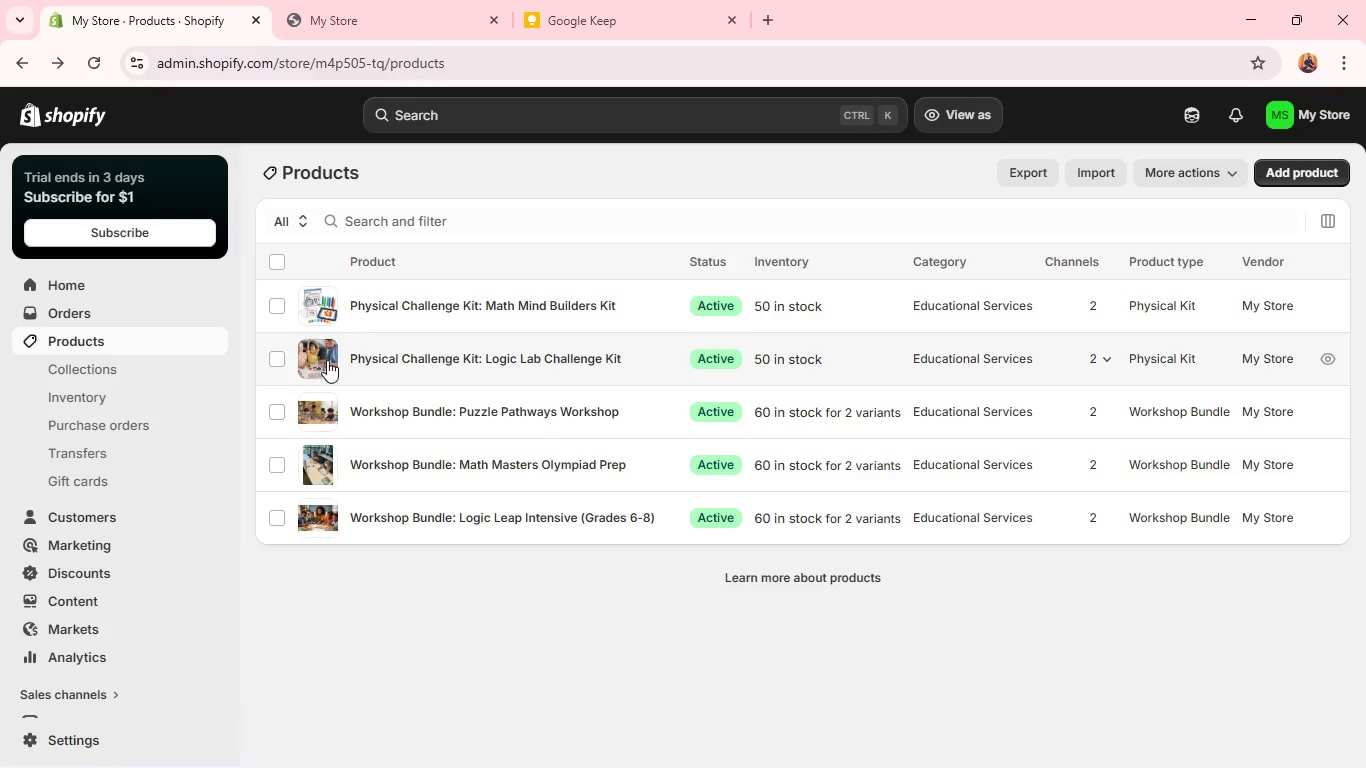 
double_click([310, 465])
 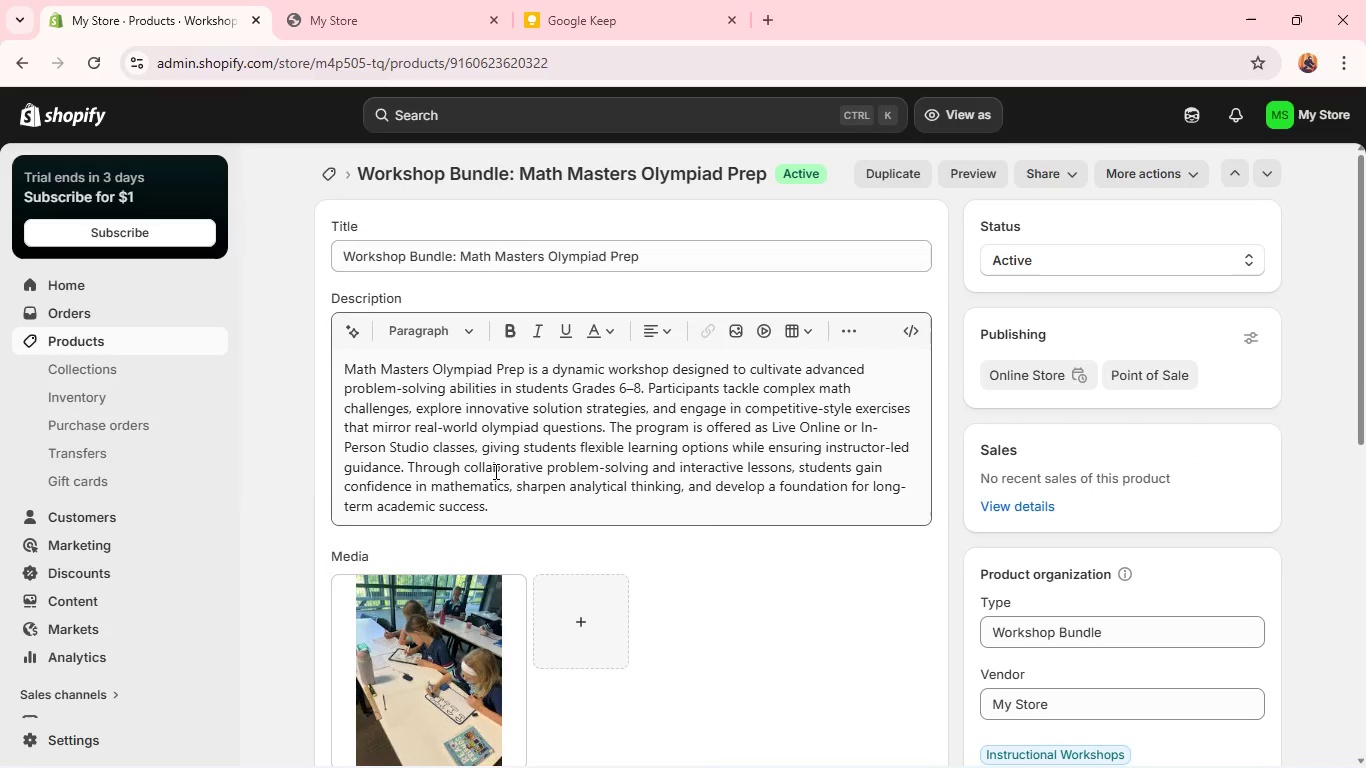 
scroll: coordinate [570, 429], scroll_direction: down, amount: 7.0
 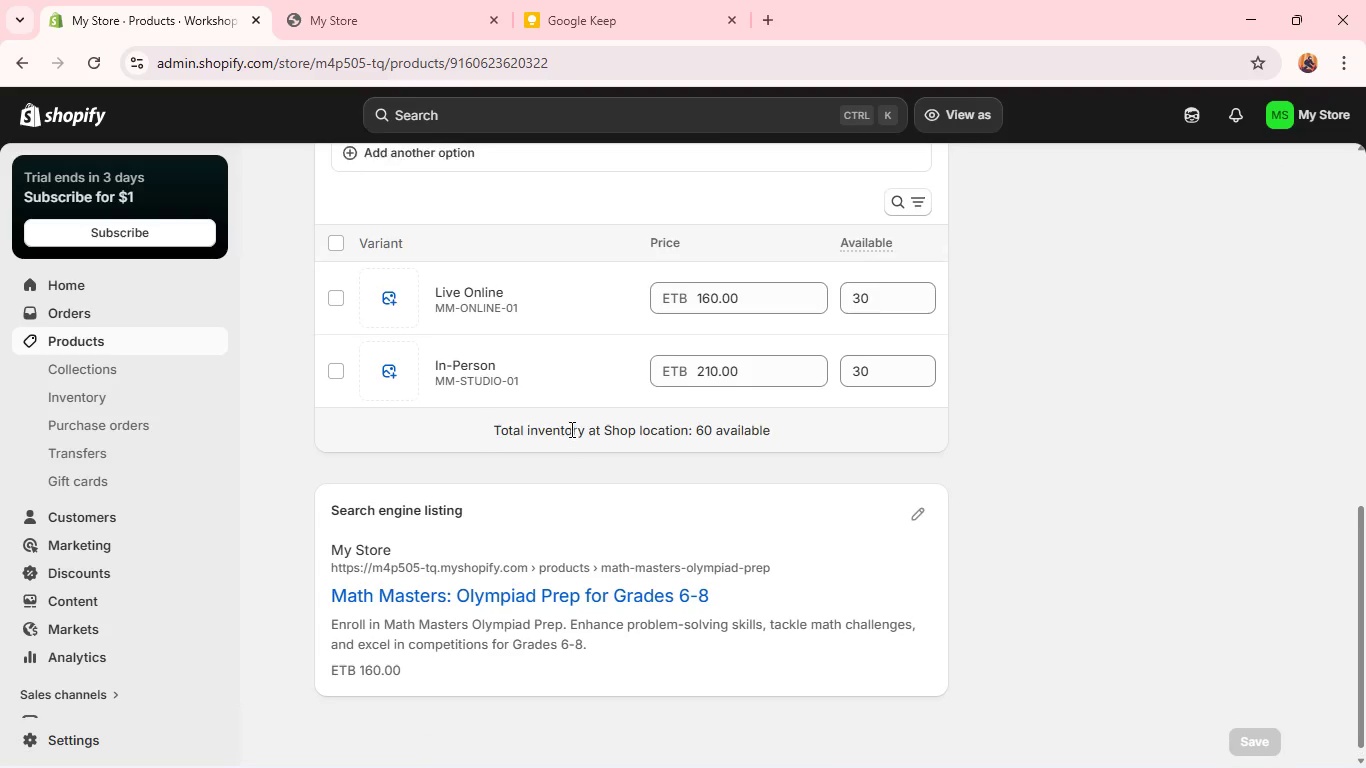 